 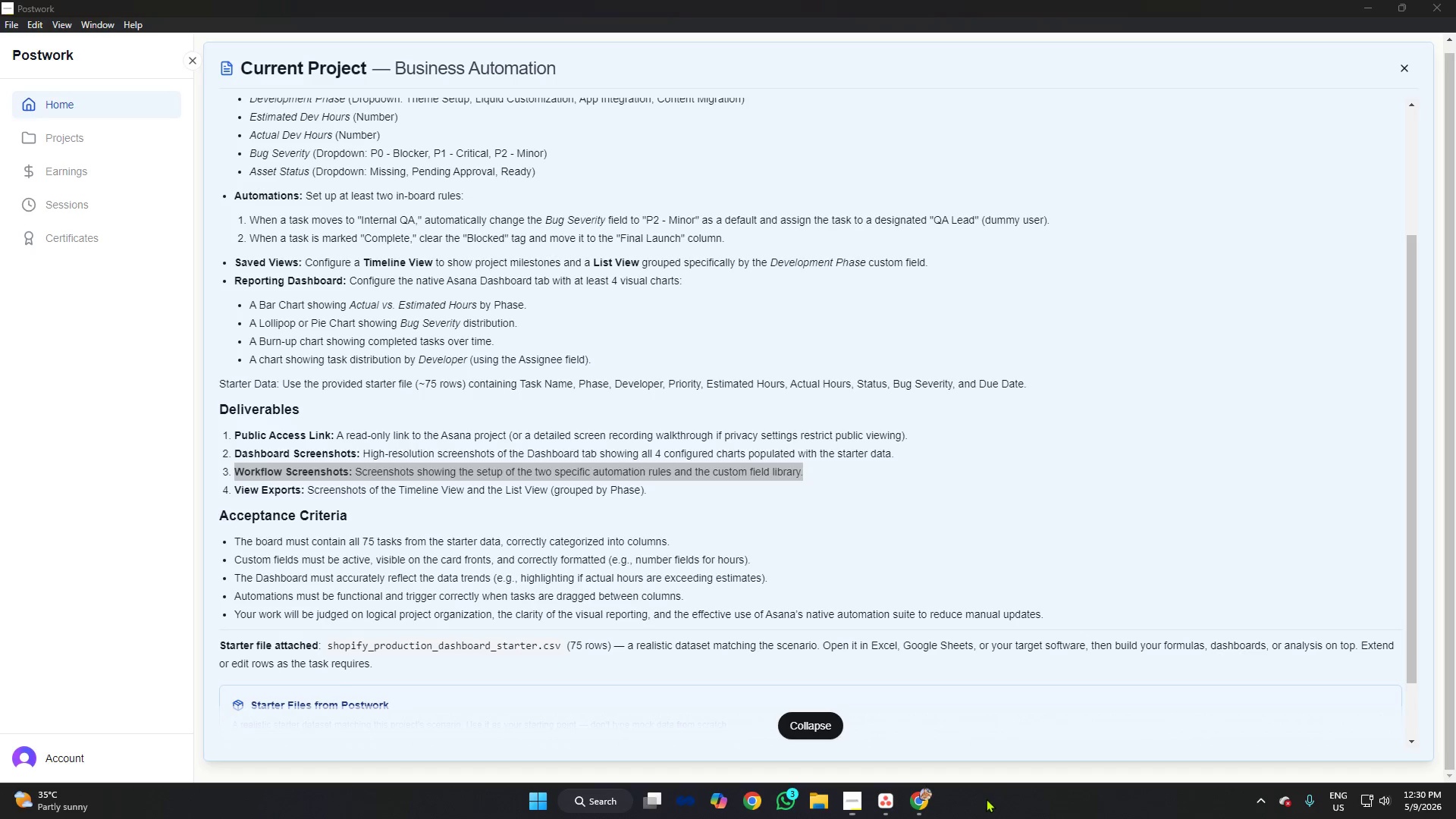 
left_click([881, 805])
 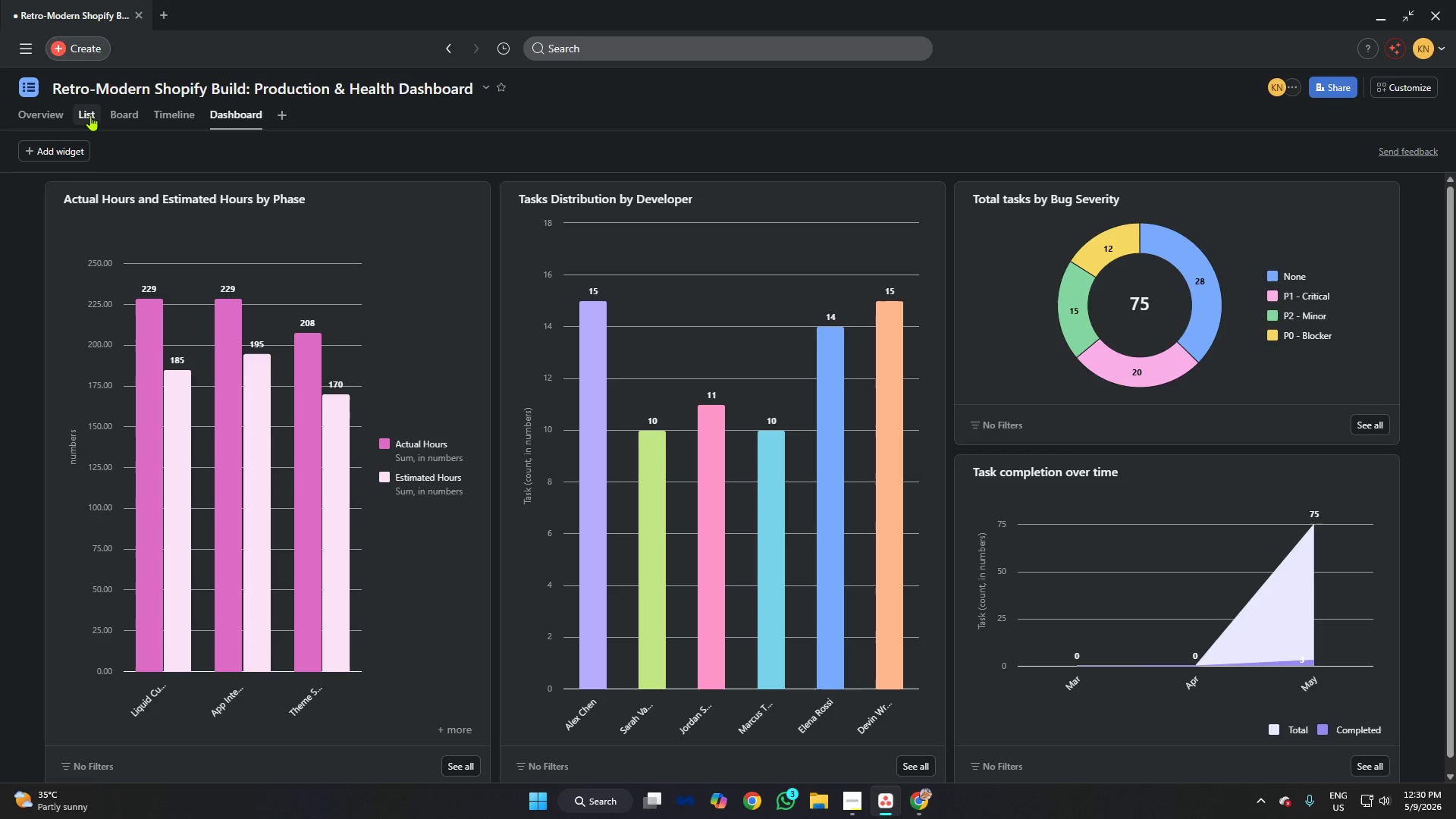 
left_click([92, 113])
 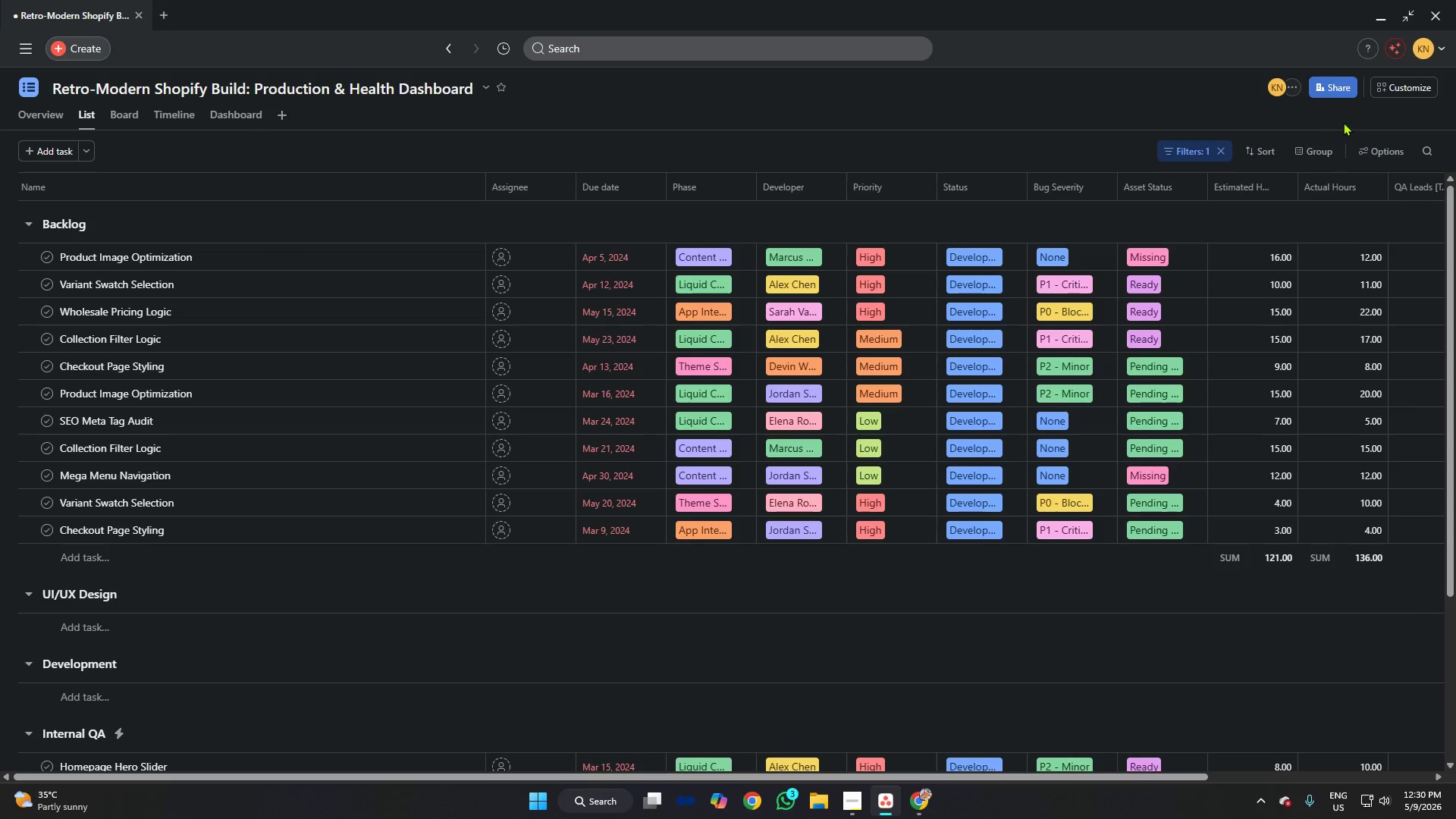 
left_click([1397, 88])
 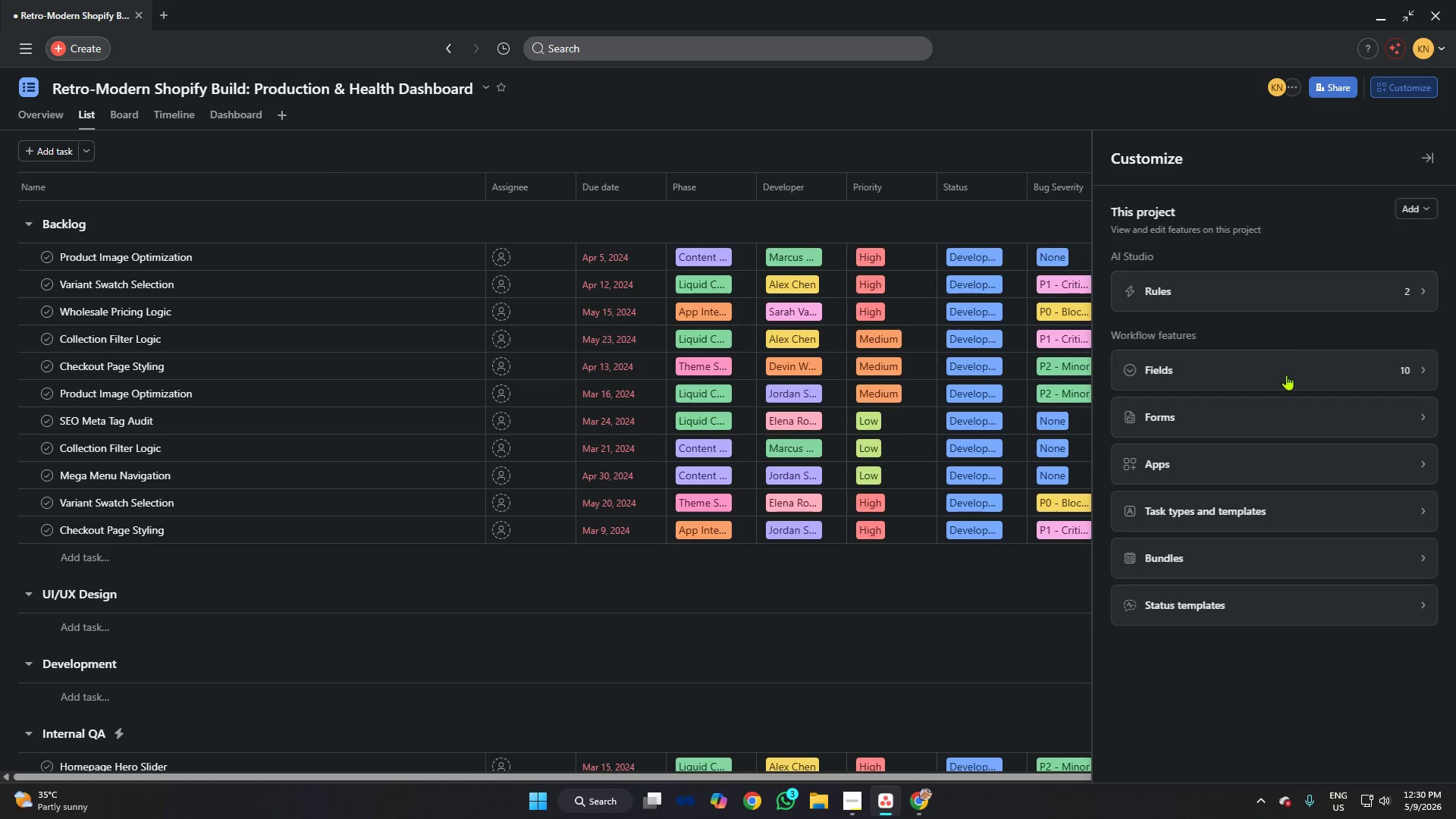 
left_click([1248, 367])
 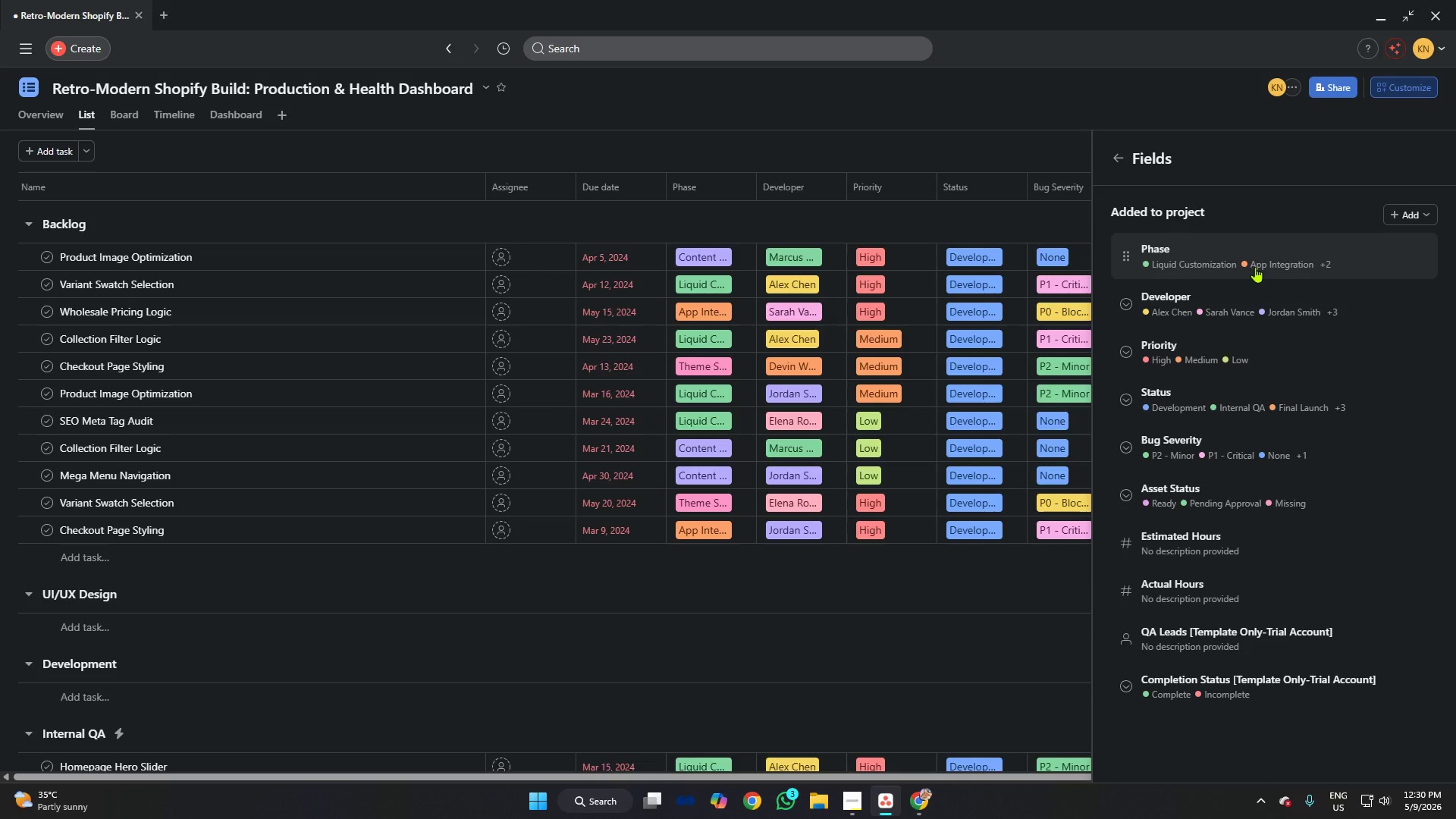 
key(Meta+Shift+S)
 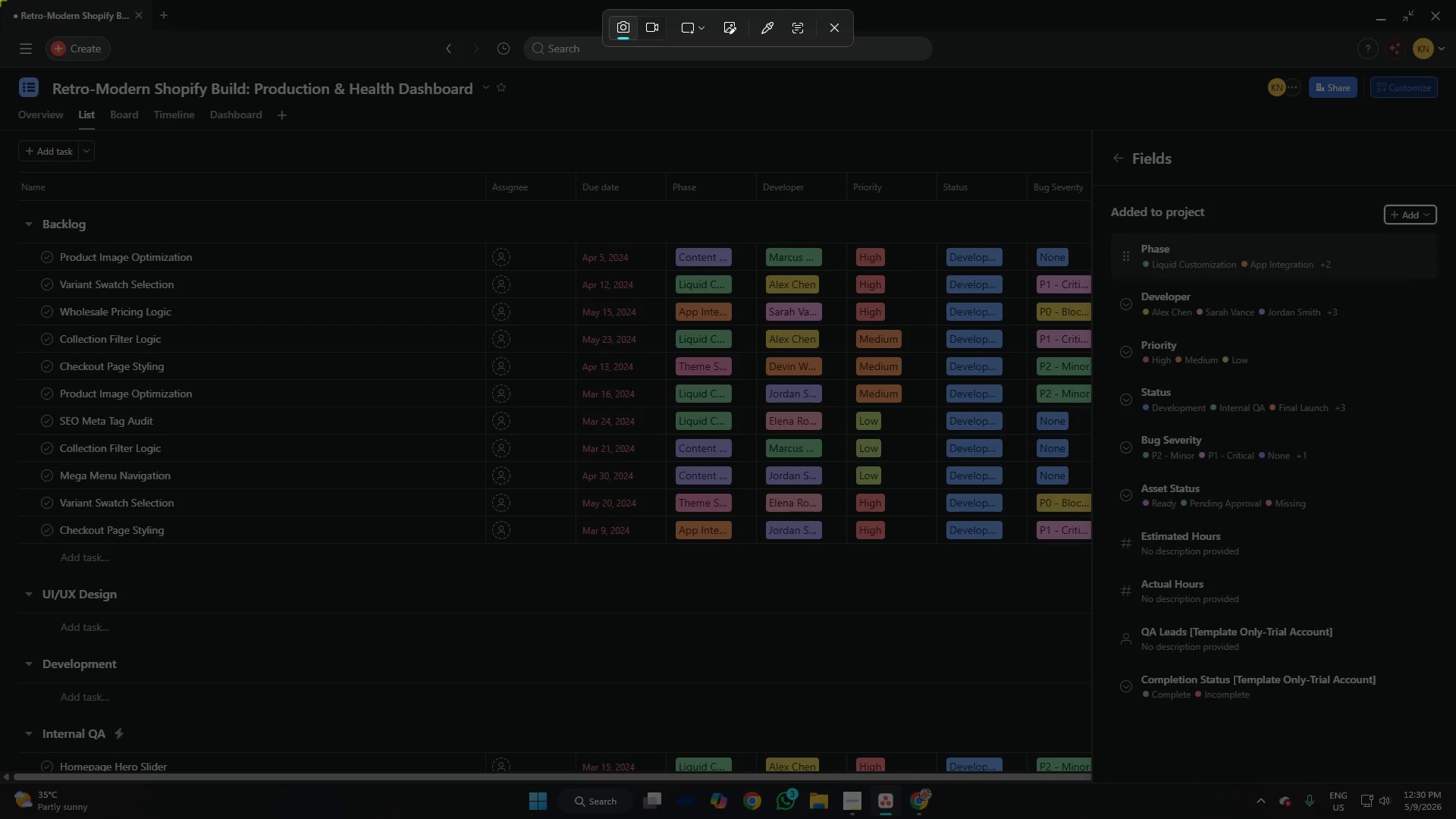 
left_click_drag(start_coordinate=[0, 0], to_coordinate=[1455, 783])
 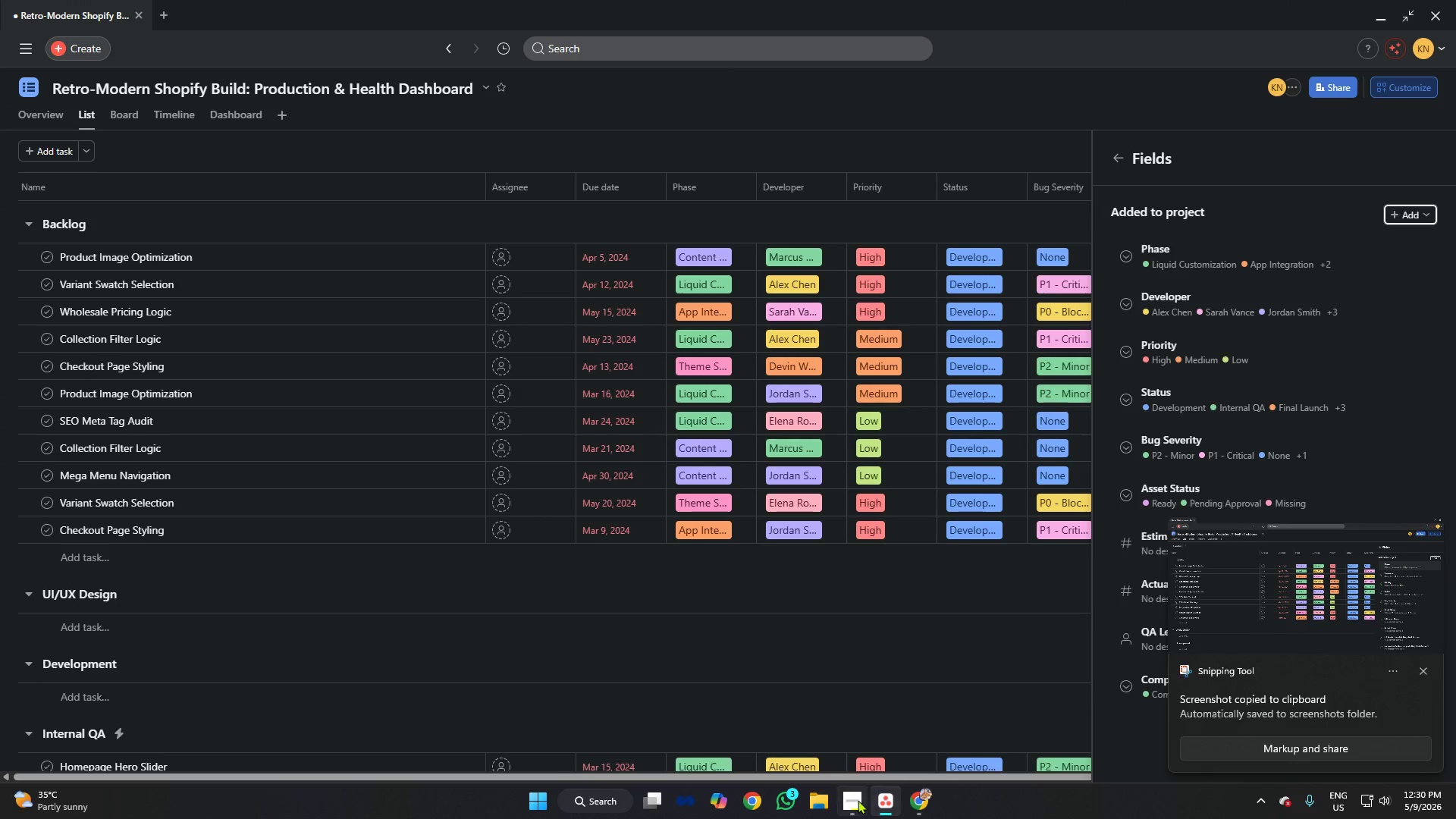 
left_click([857, 799])